 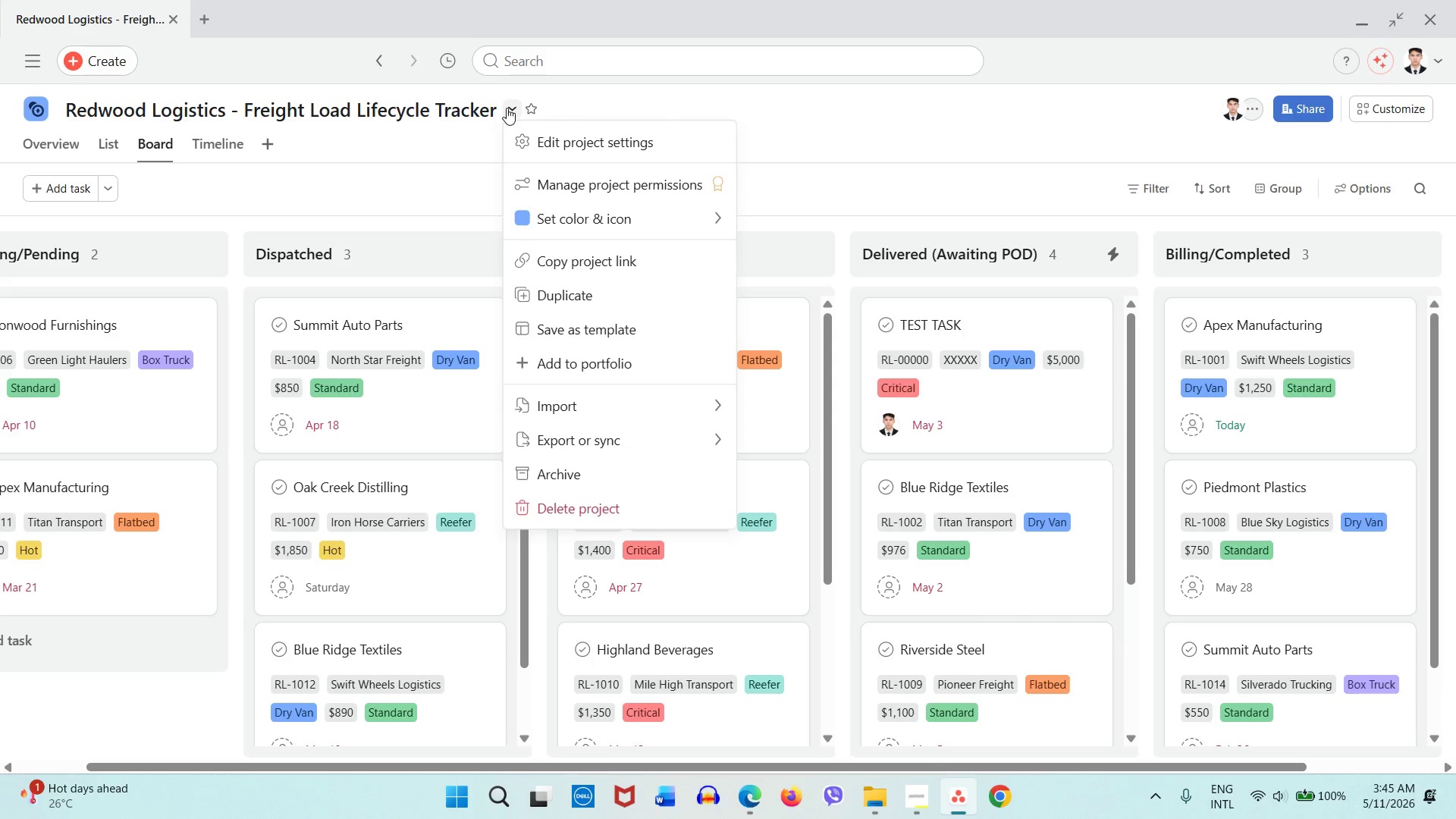 
left_click([1283, 119])
 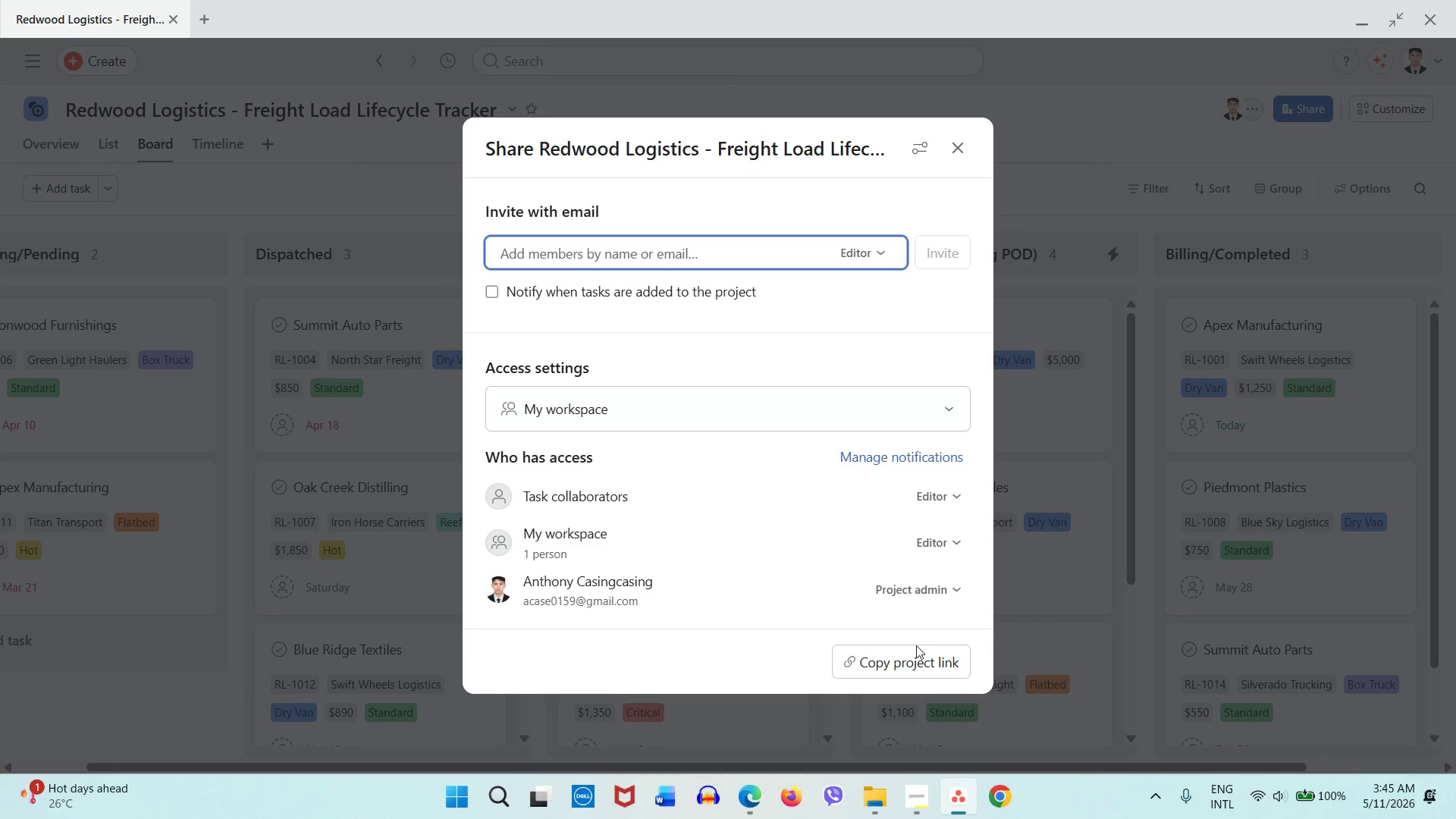 
left_click([908, 663])
 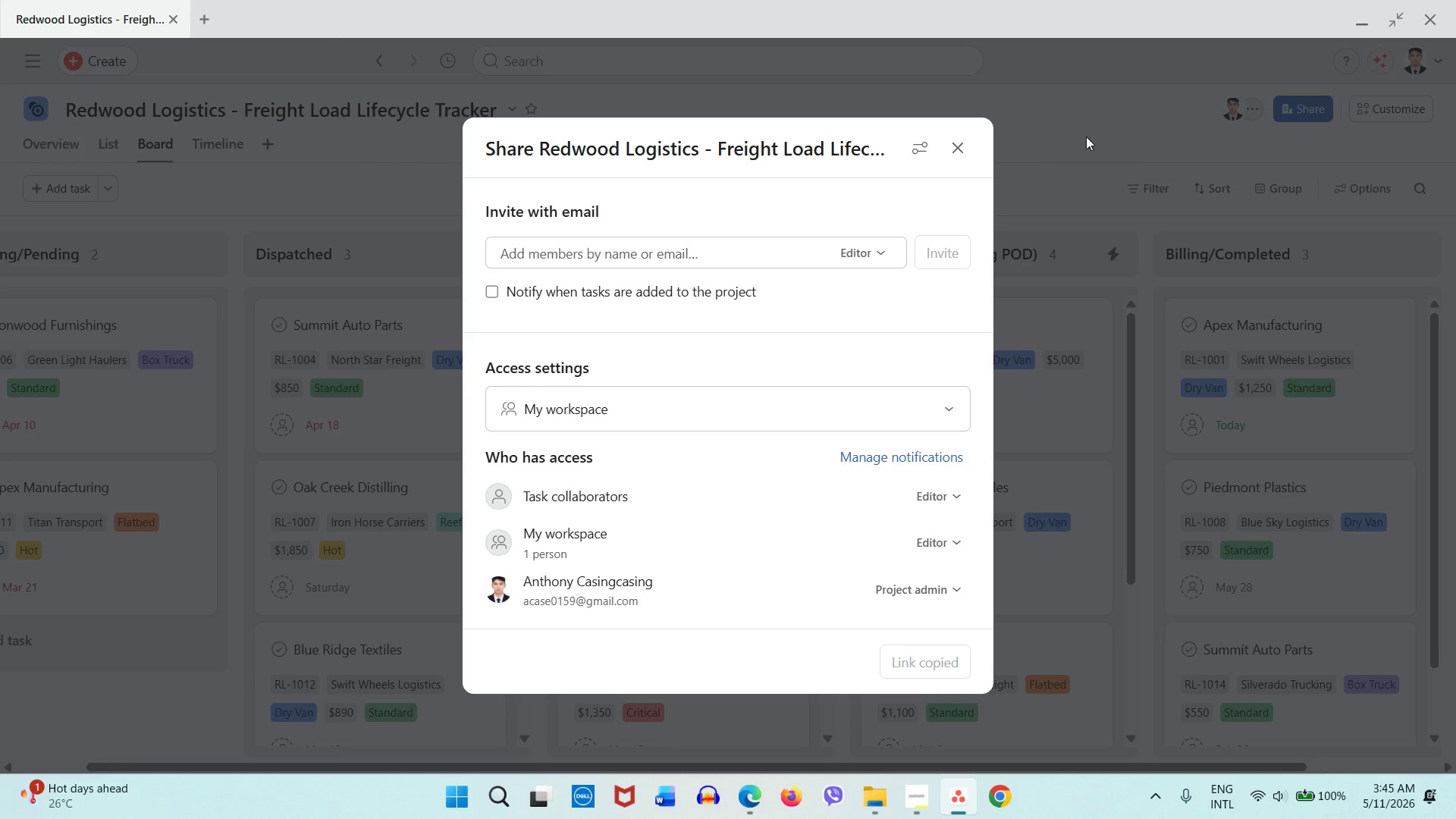 
left_click([1086, 136])
 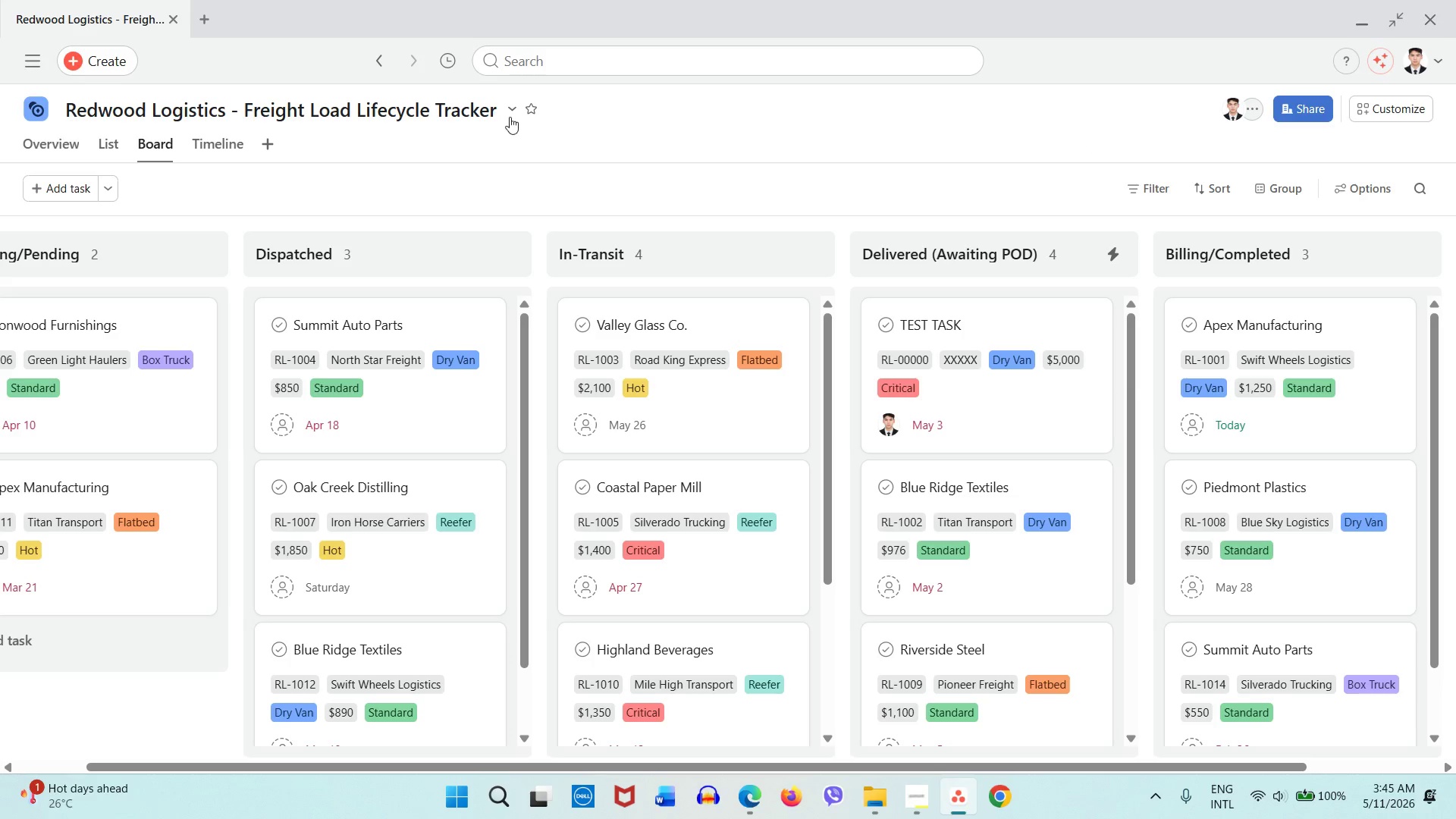 
left_click([510, 117])
 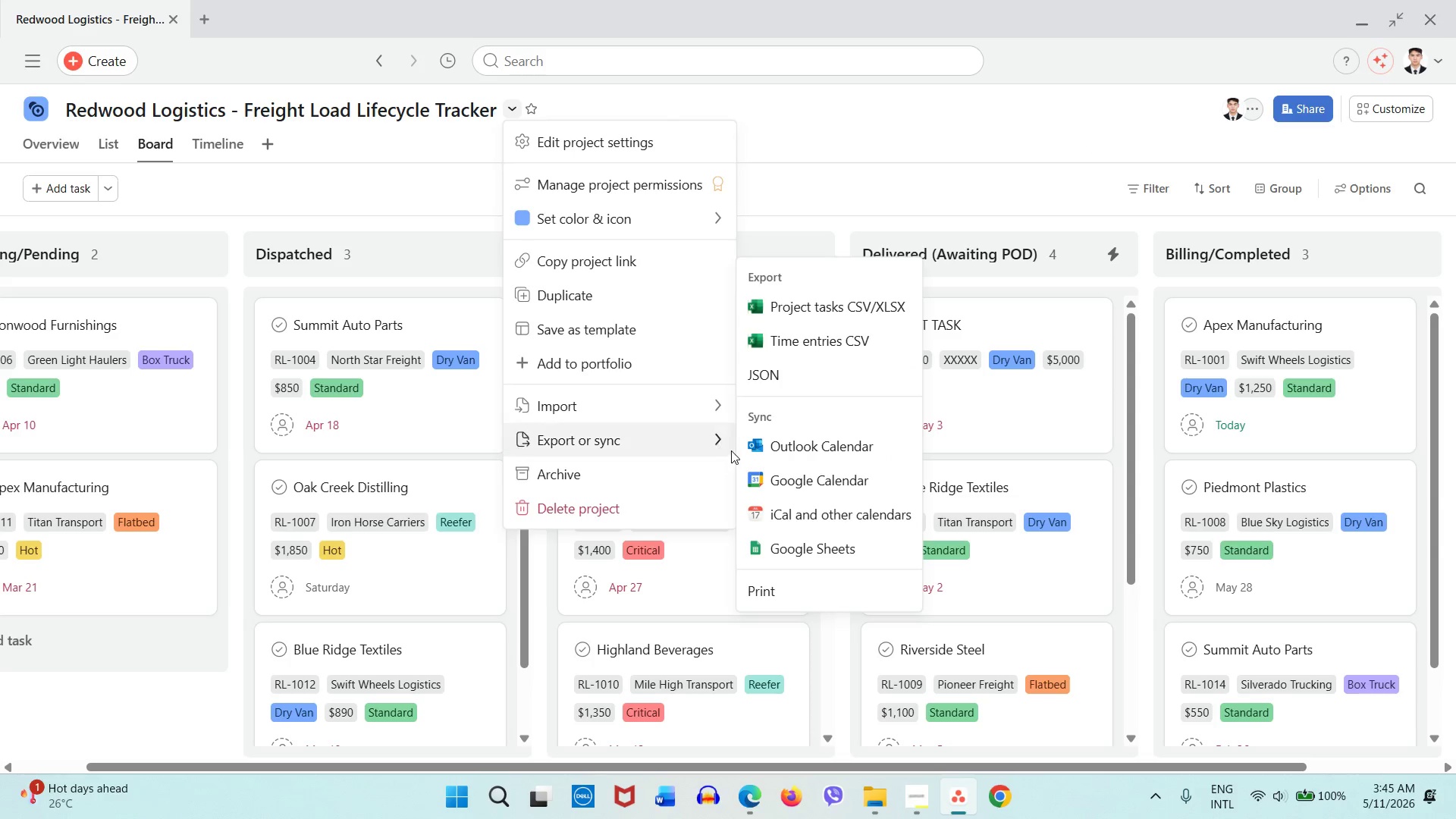 